 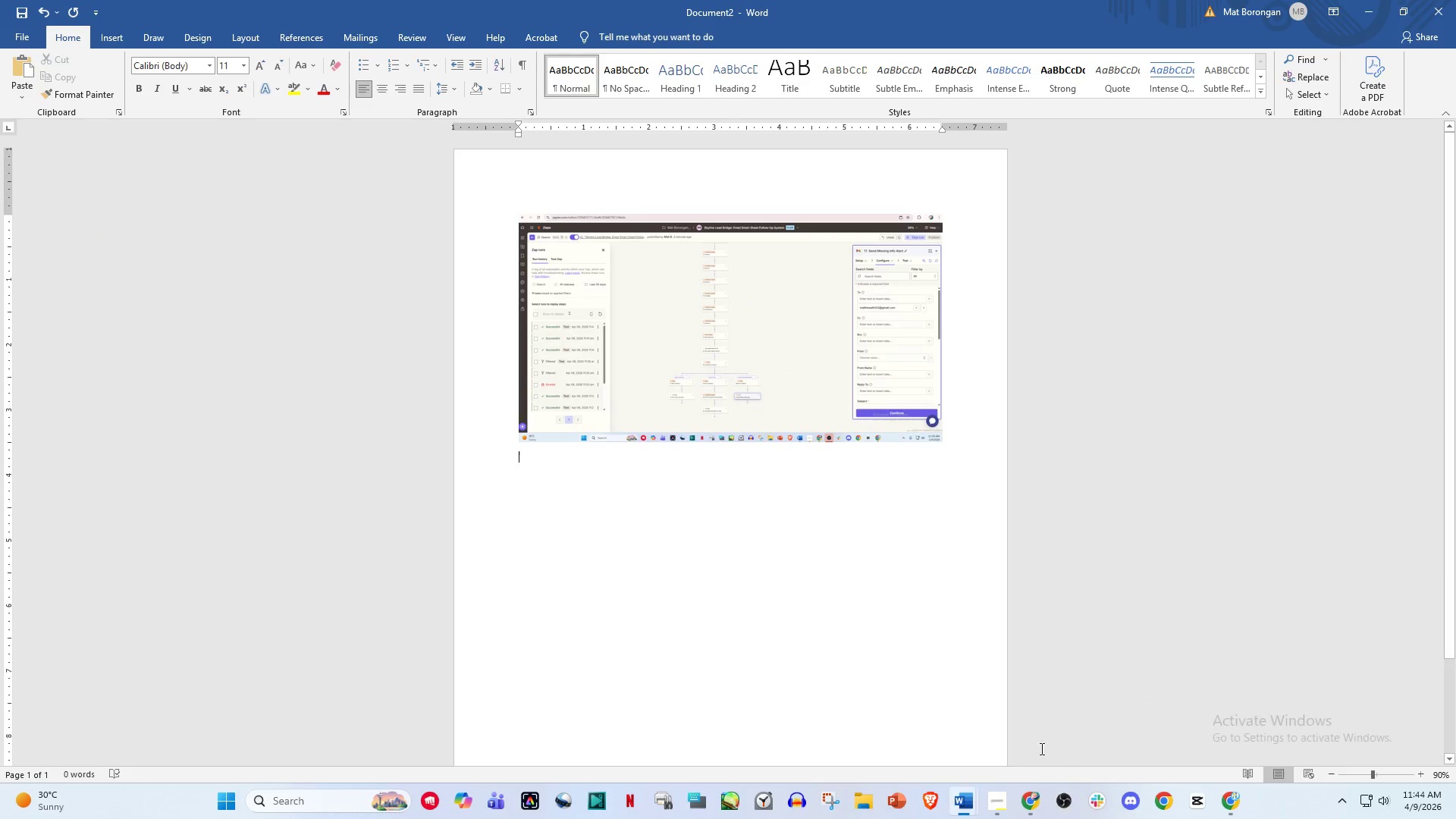 
left_click_drag(start_coordinate=[1028, 801], to_coordinate=[988, 802])
 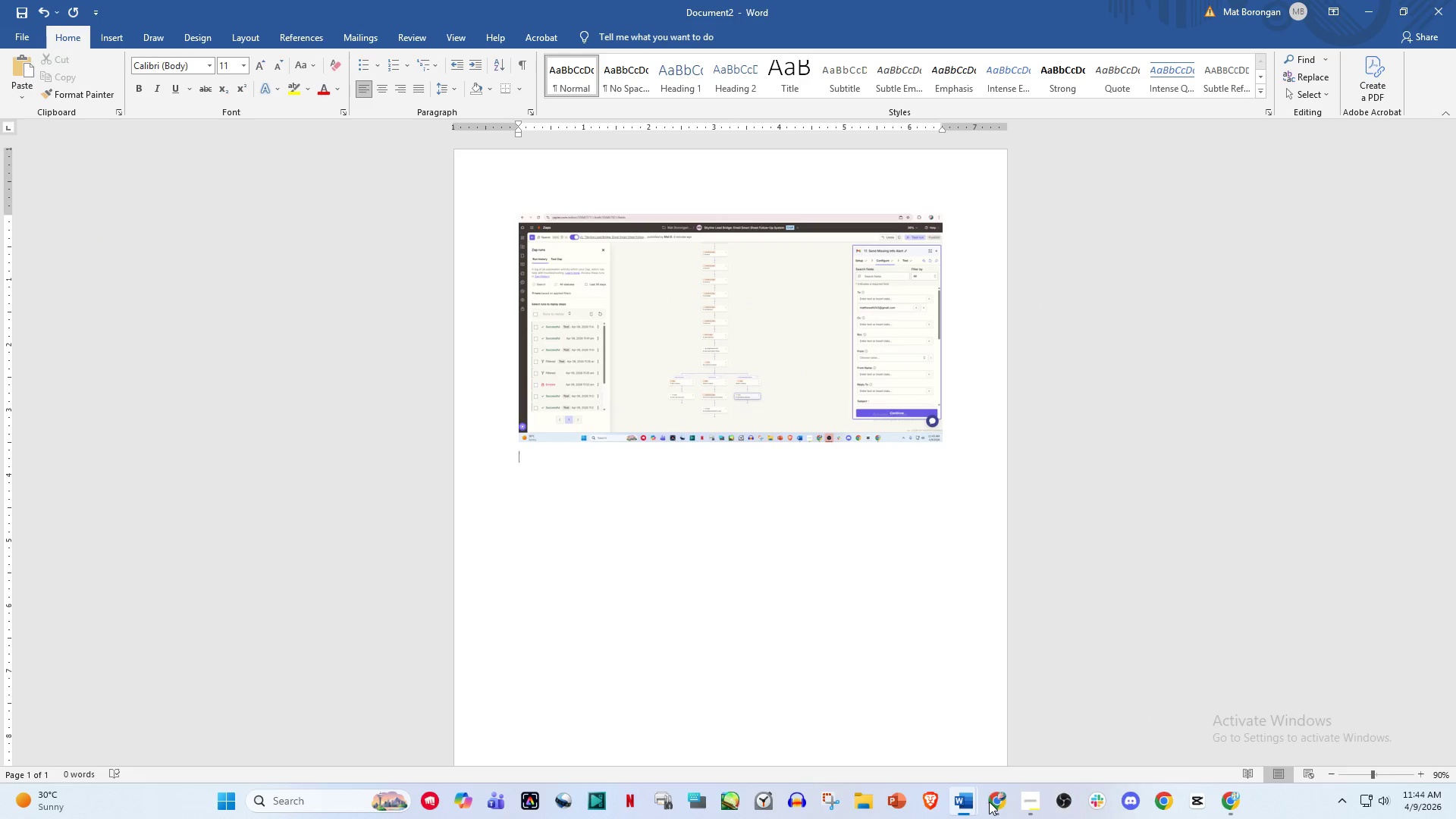 
left_click([989, 802])
 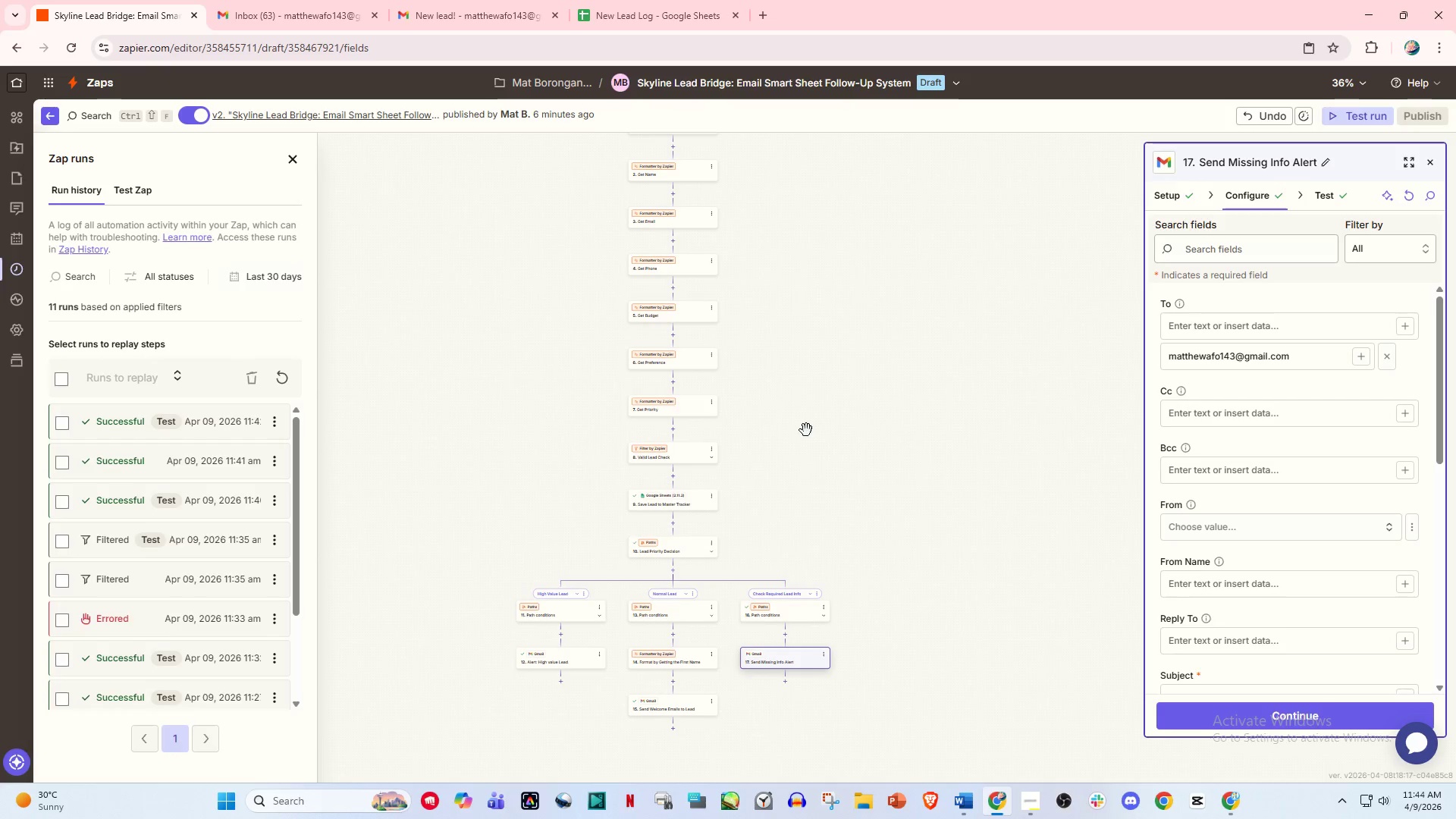 
hold_key(key=ControlLeft, duration=0.47)
 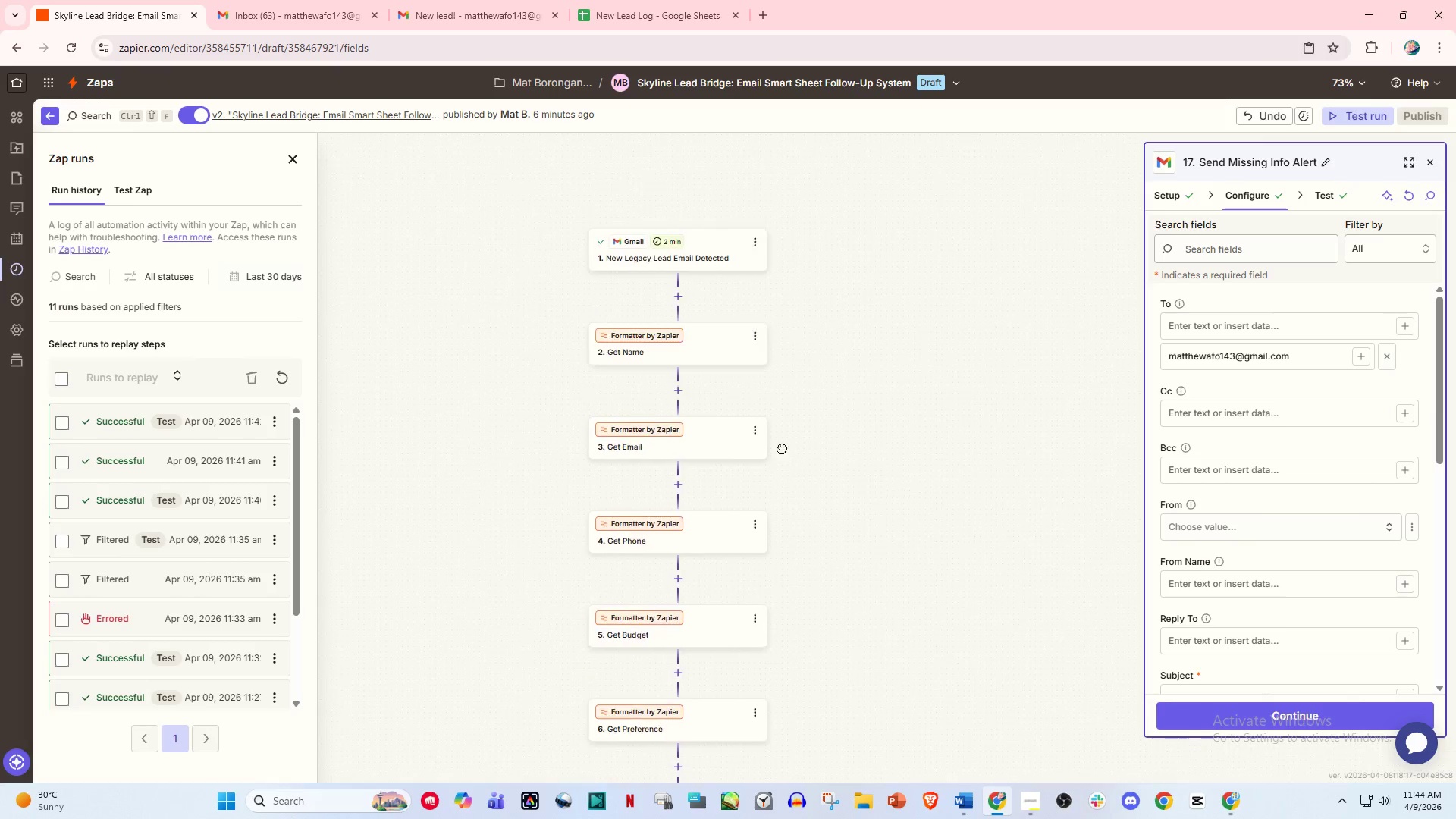 
left_click_drag(start_coordinate=[742, 299], to_coordinate=[788, 466])
 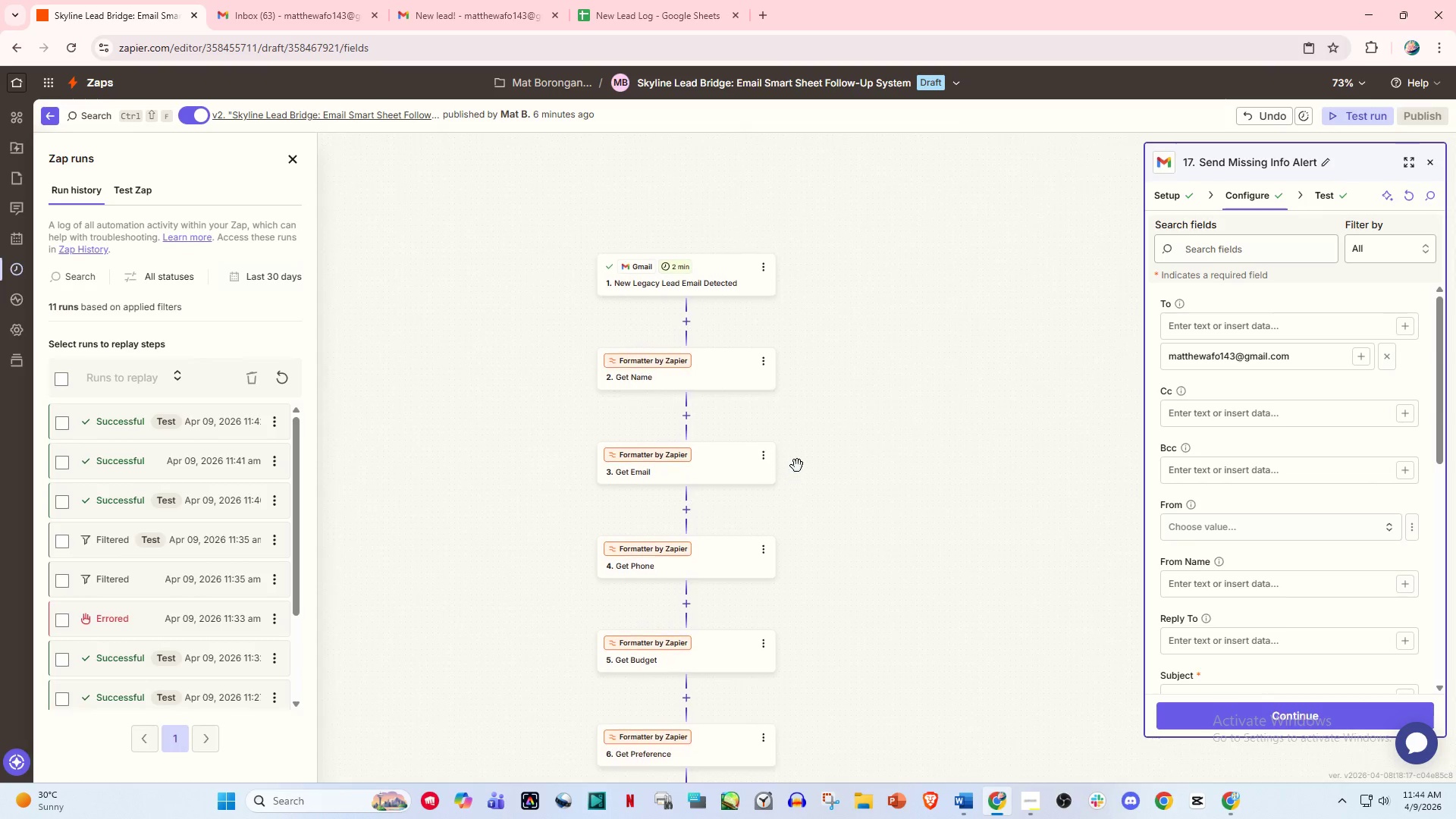 
scroll: coordinate [705, 215], scroll_direction: up, amount: 6.0
 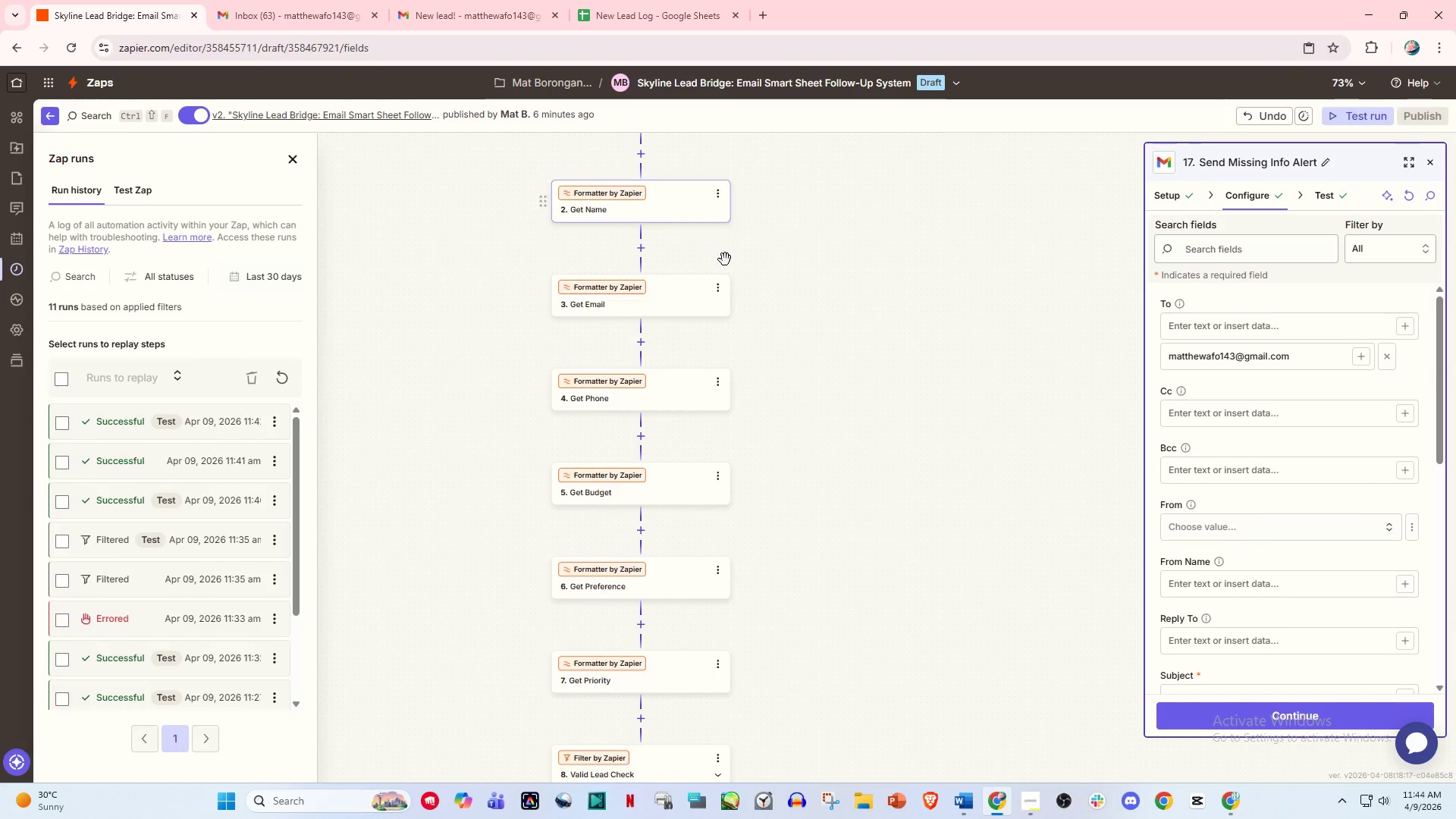 
hold_key(key=ControlLeft, duration=0.7)
 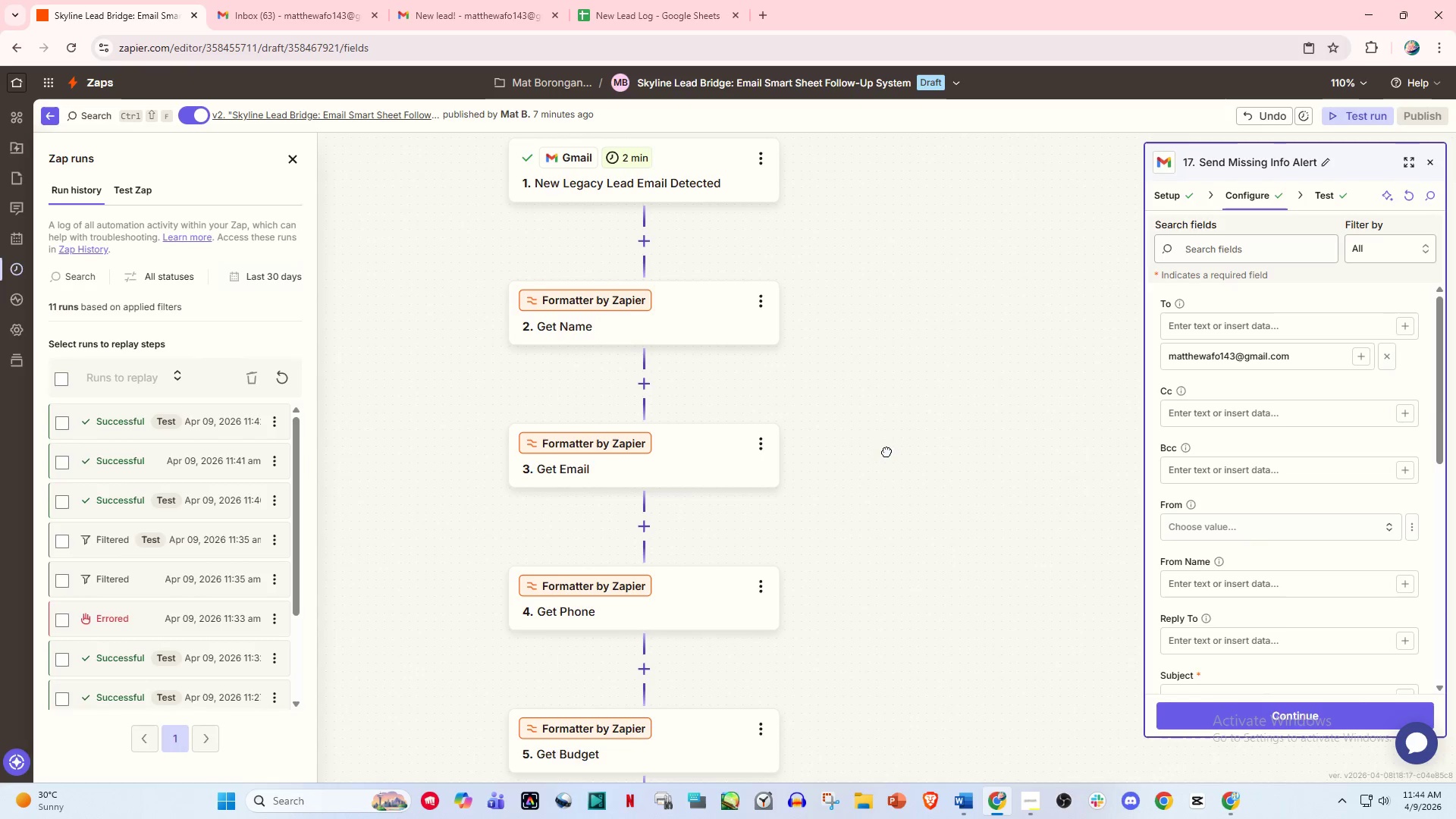 
hold_key(key=ControlLeft, duration=8.95)
left_click_drag(start_coordinate=[852, 472], to_coordinate=[889, 455])
 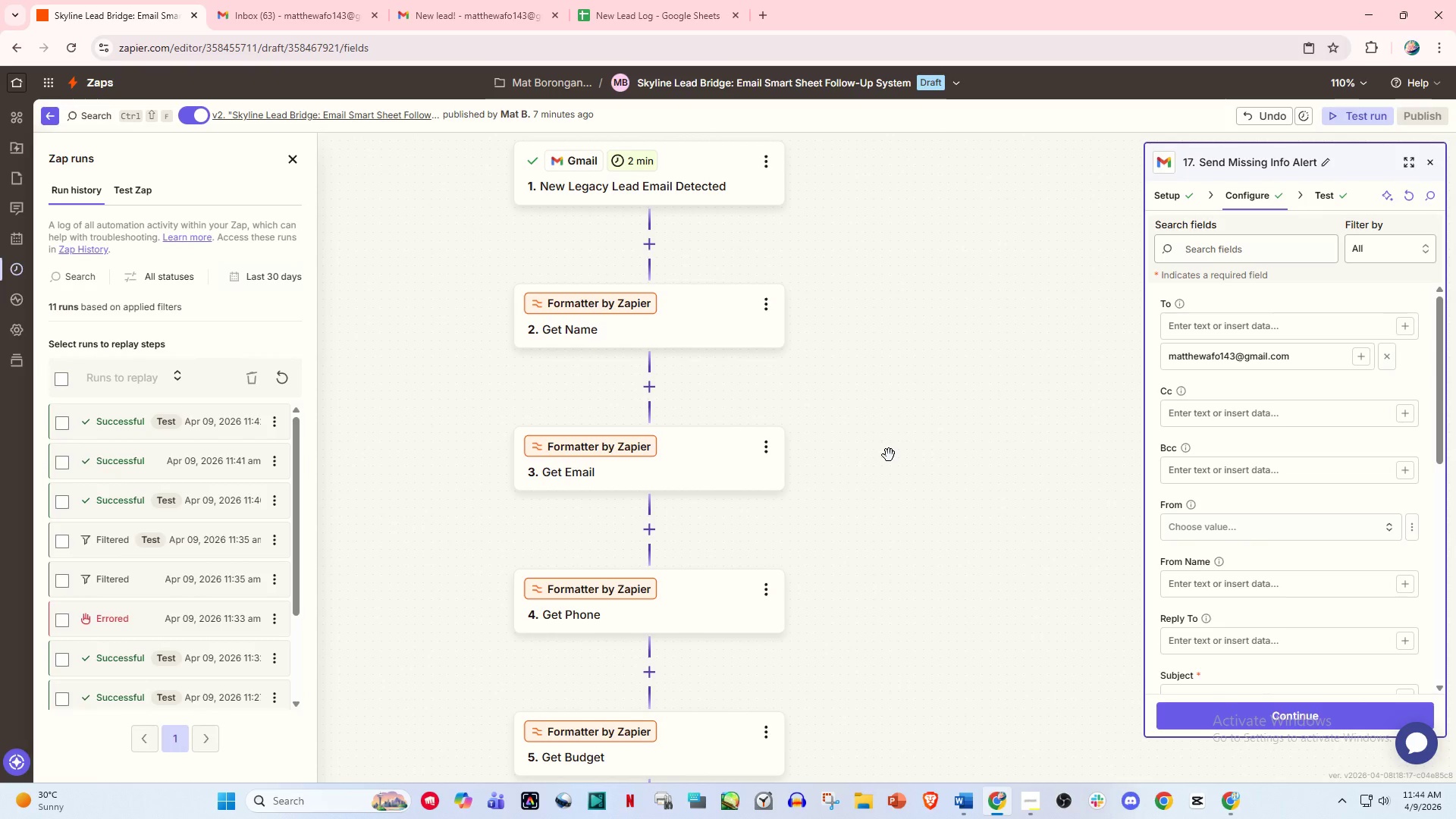 
scroll: coordinate [829, 439], scroll_direction: up, amount: 3.0
 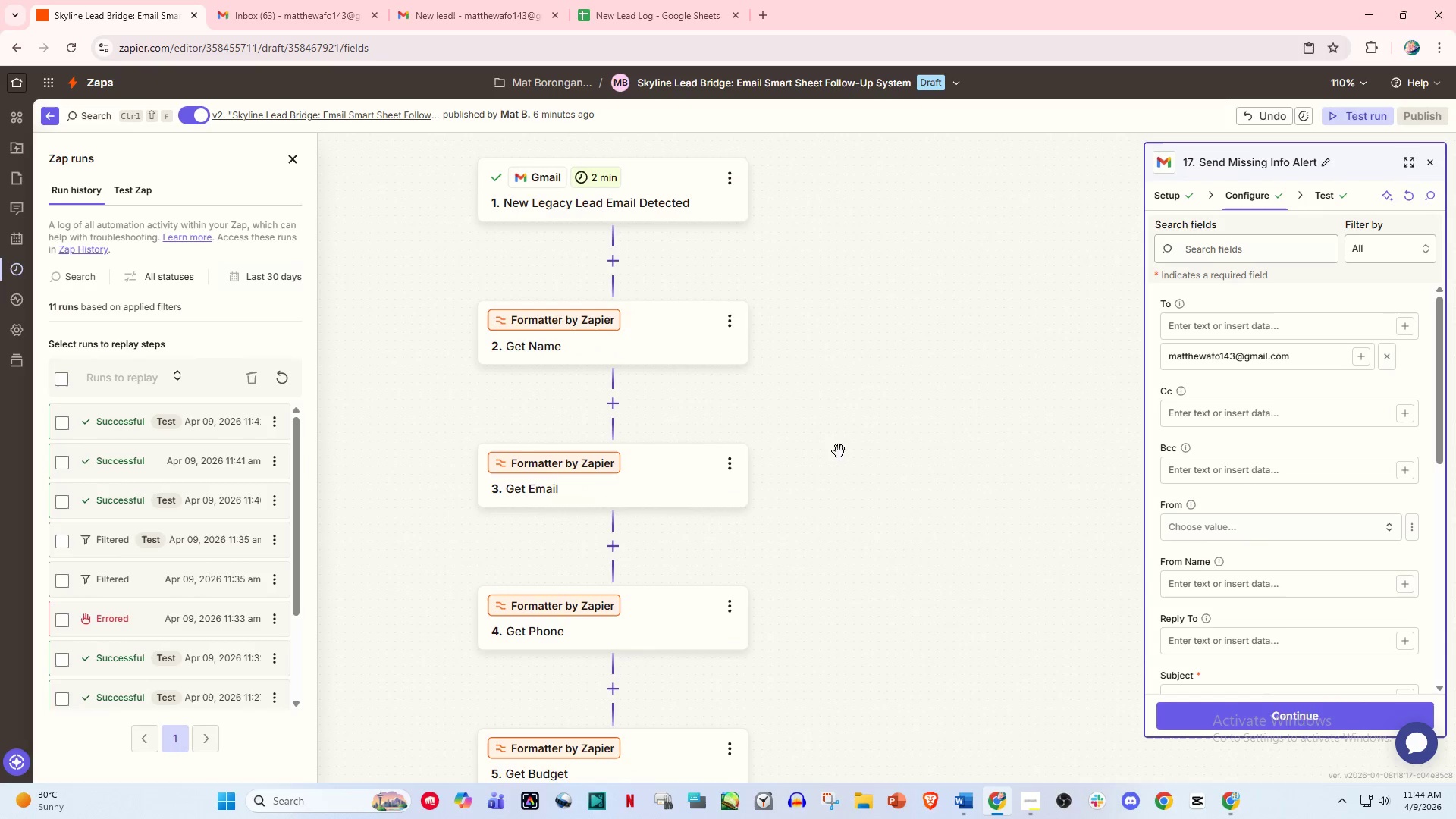 
key(PrintScreen)
 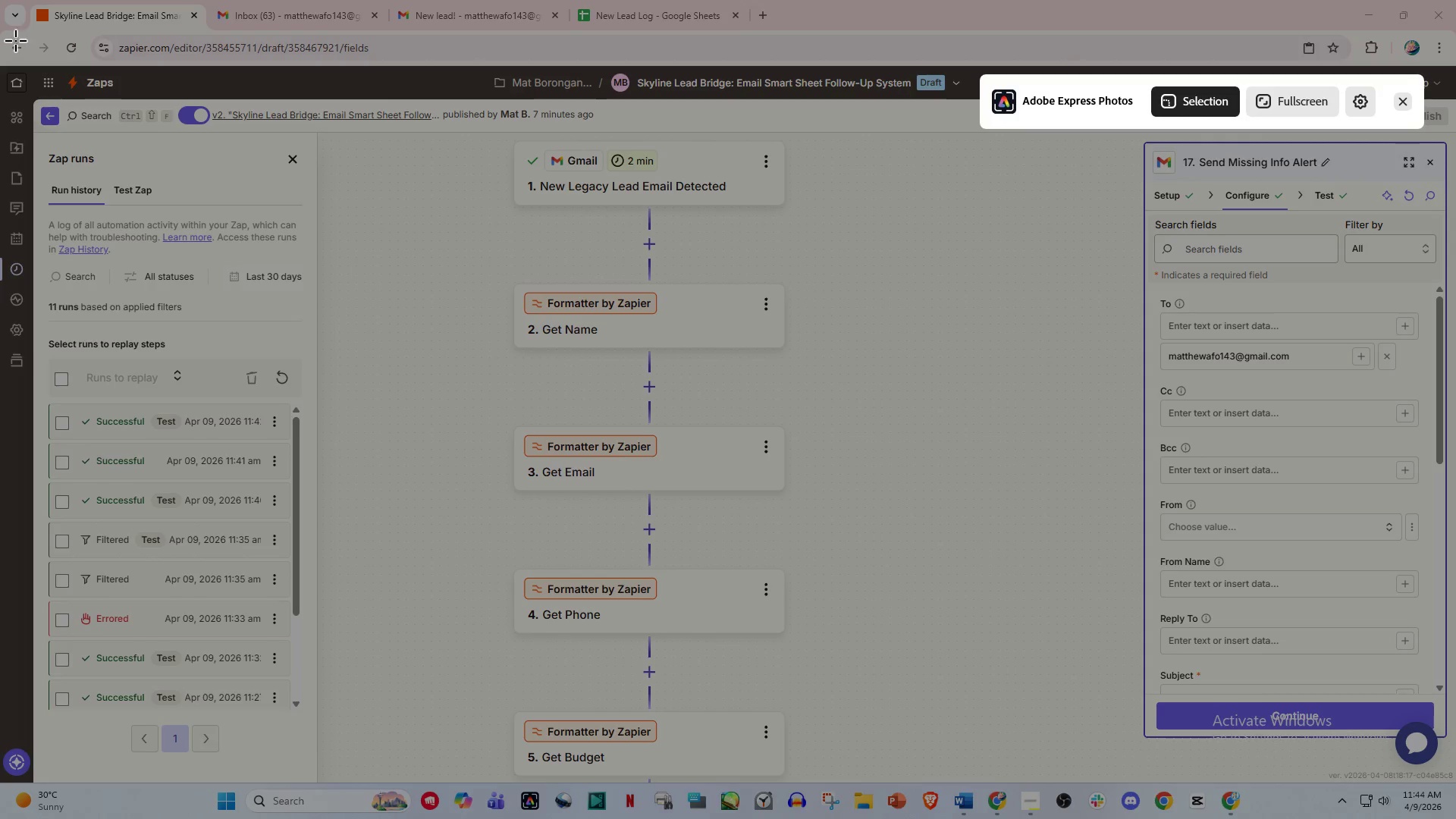 
left_click_drag(start_coordinate=[0, 33], to_coordinate=[1454, 817])
 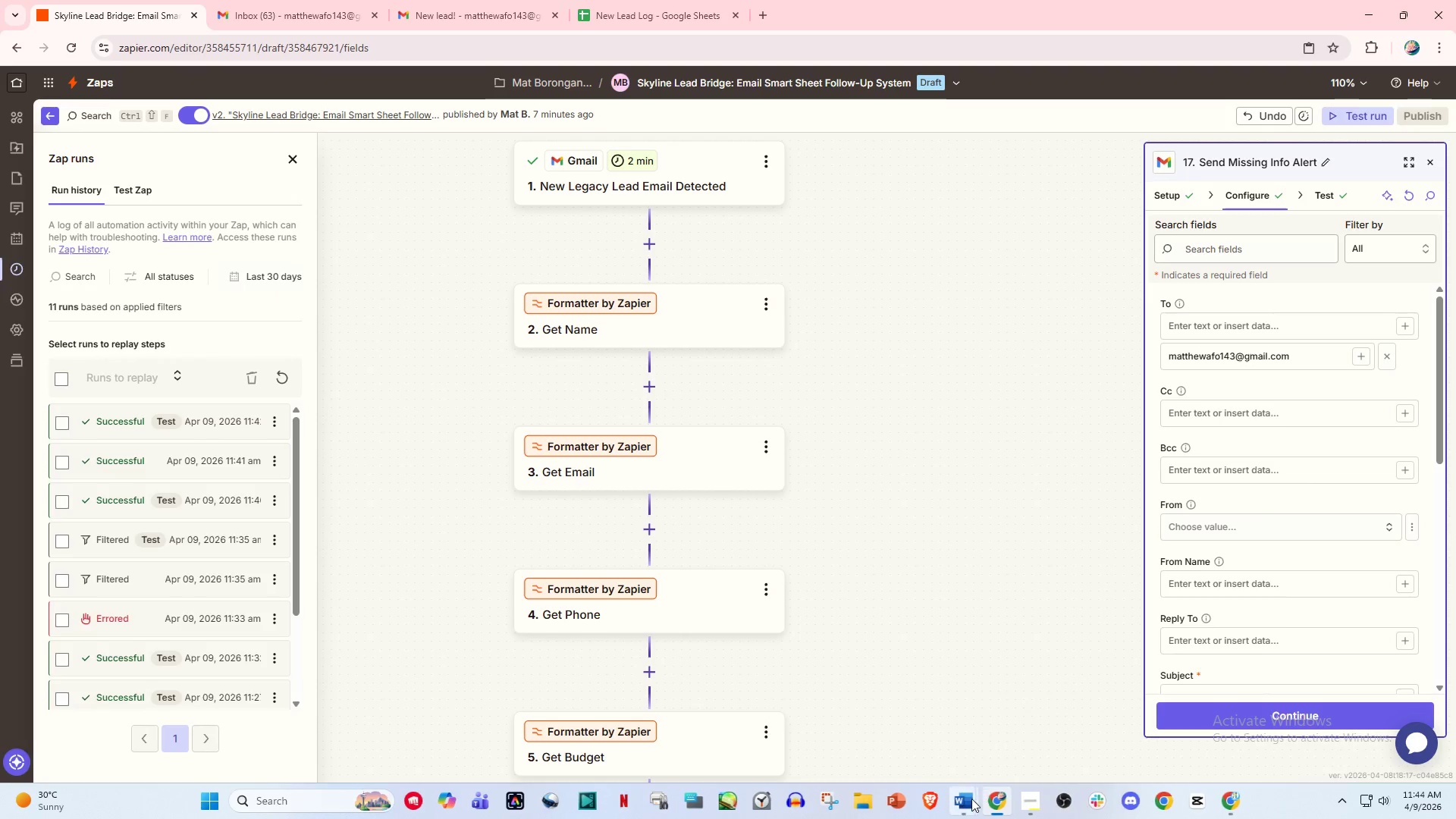 
left_click([972, 808])
 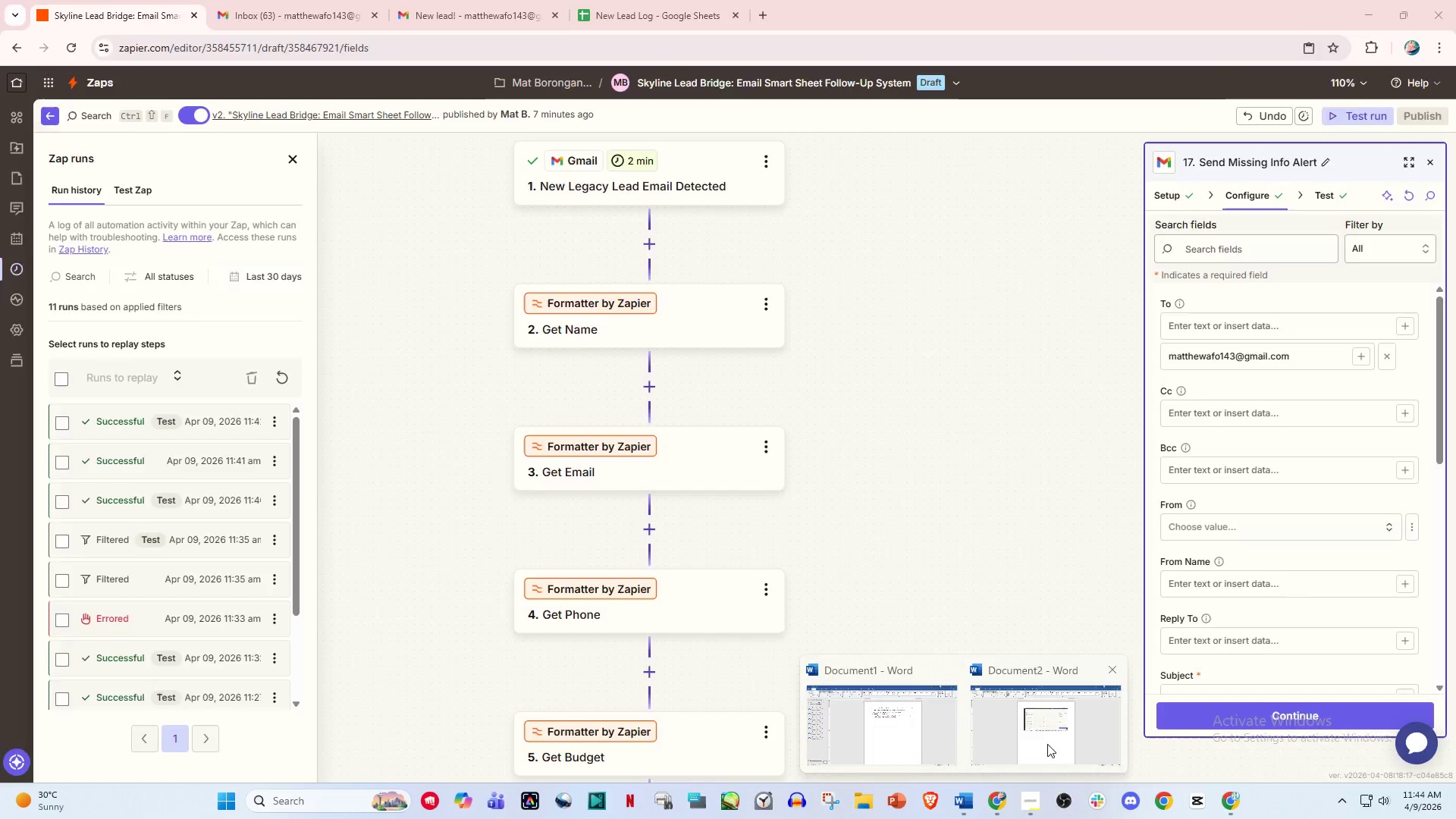 
key(Control+V)
 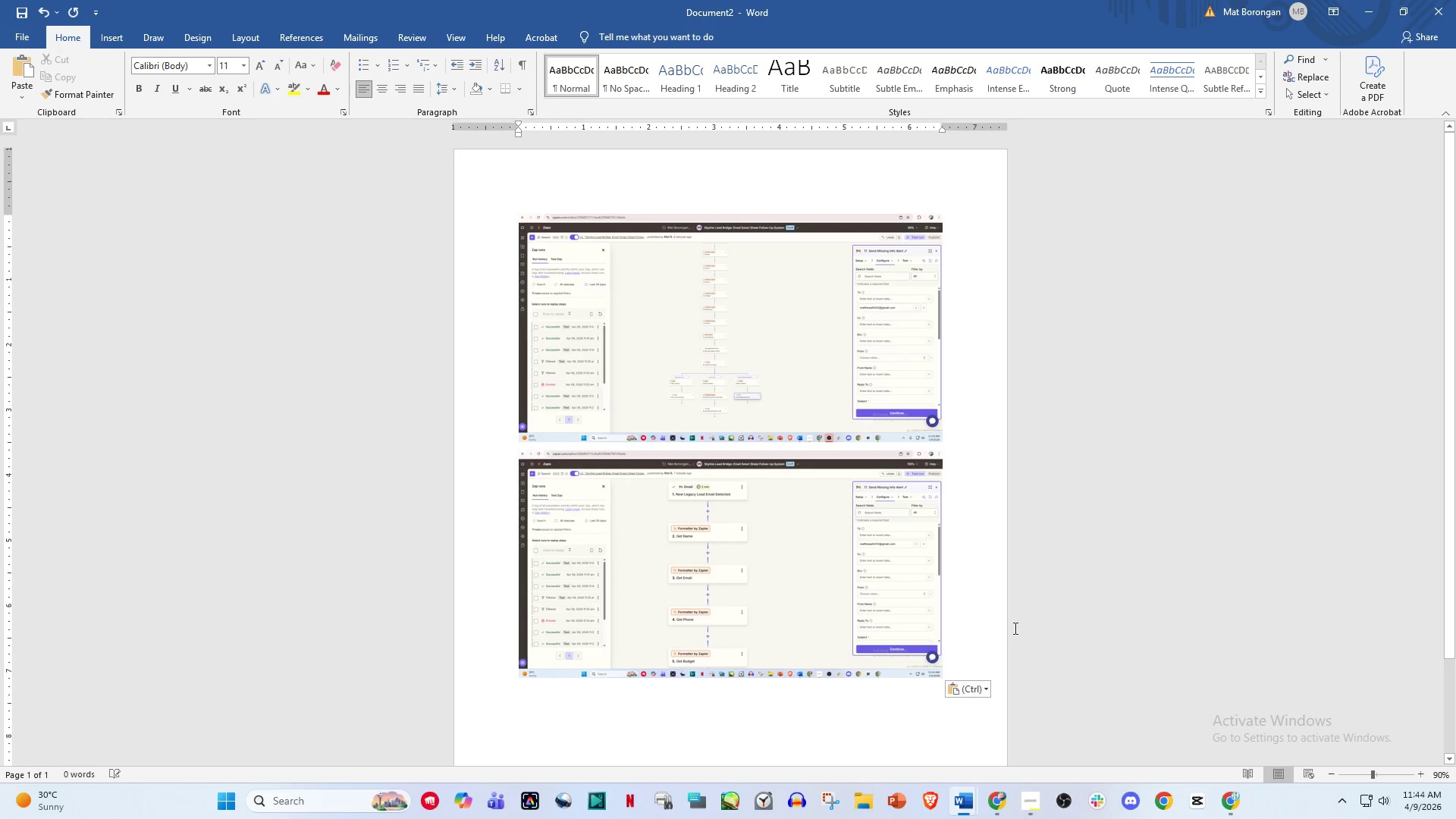 
key(Enter)
 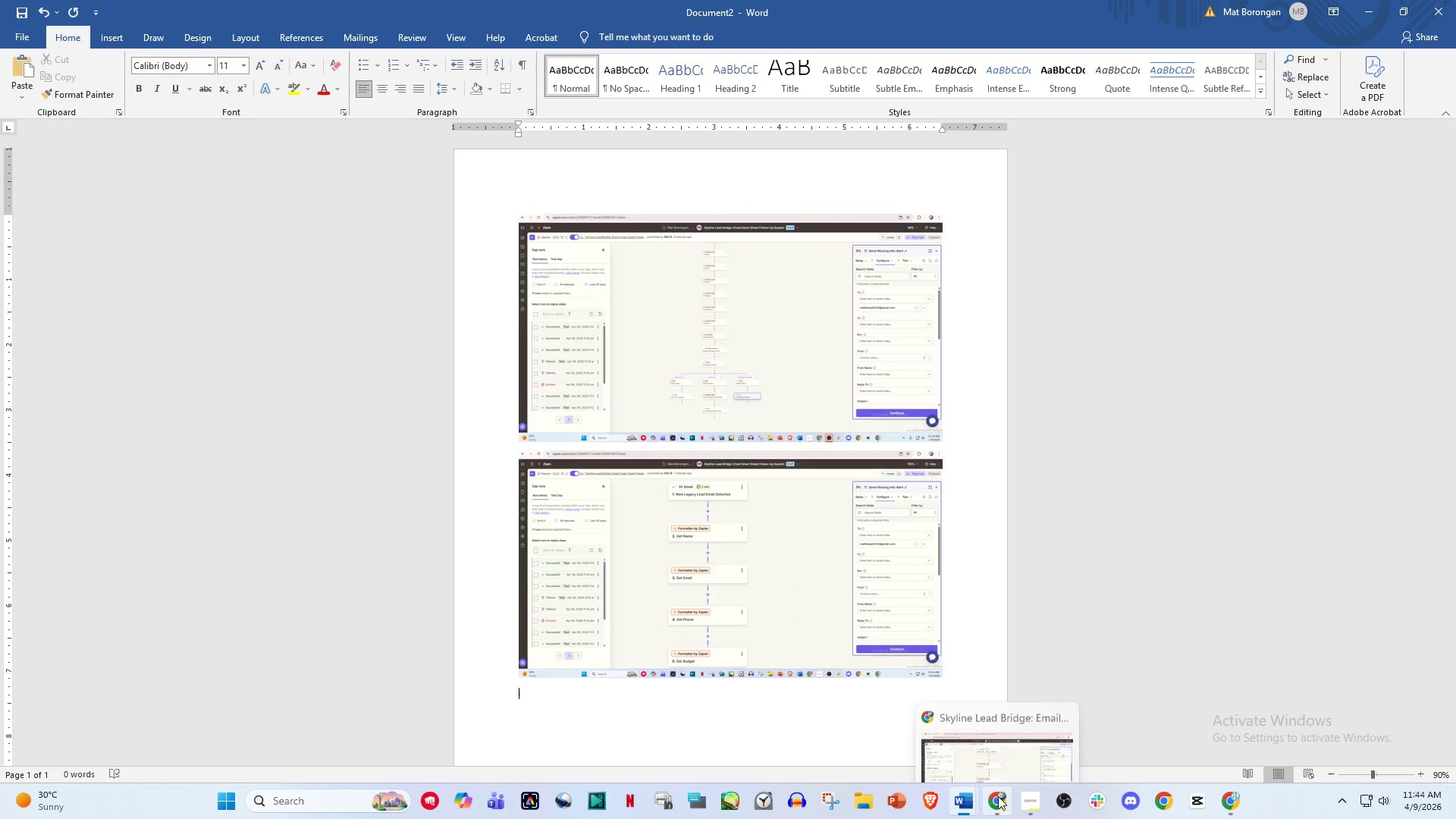 
left_click([1040, 802])